 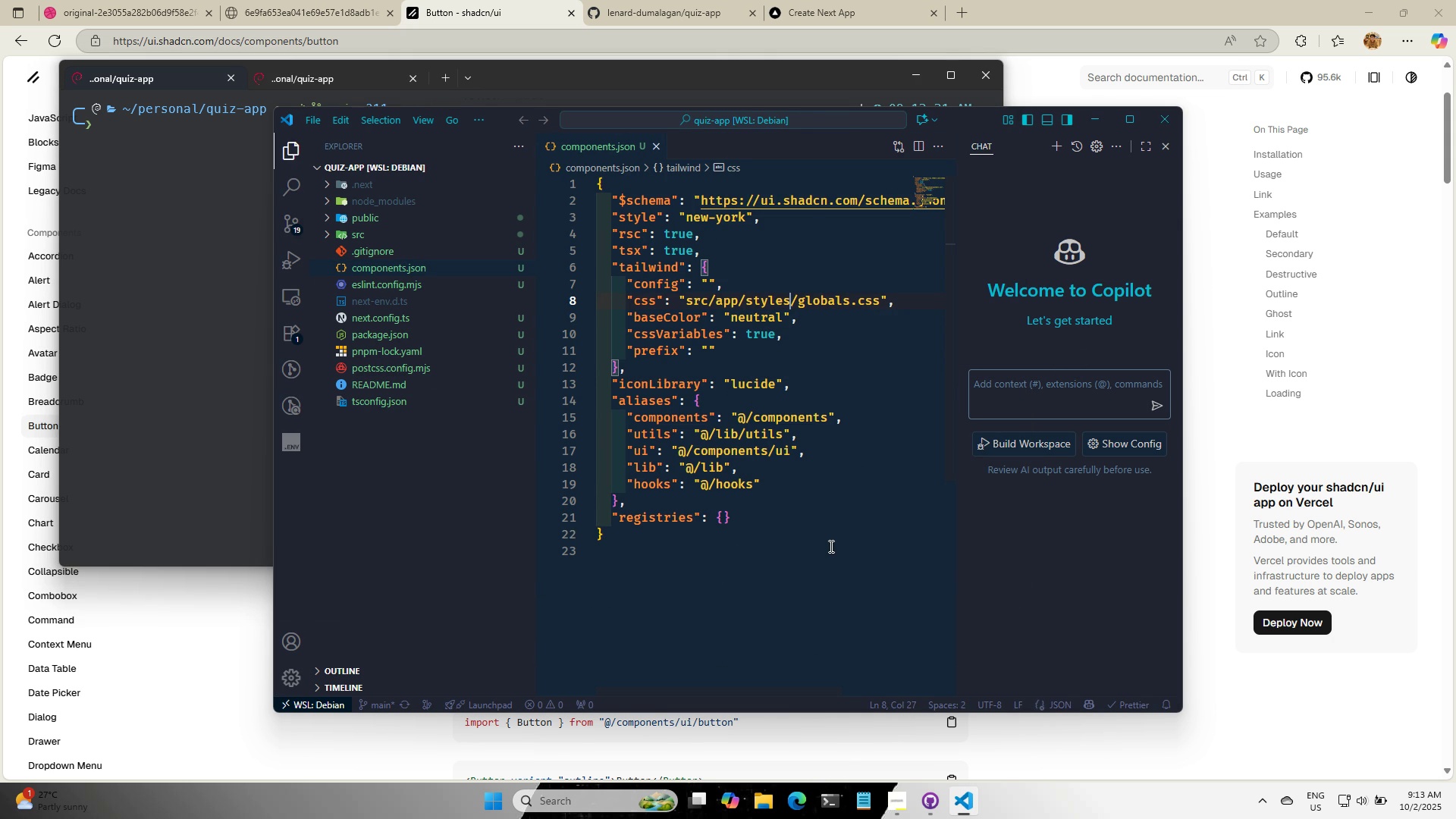 
key(Control+S)
 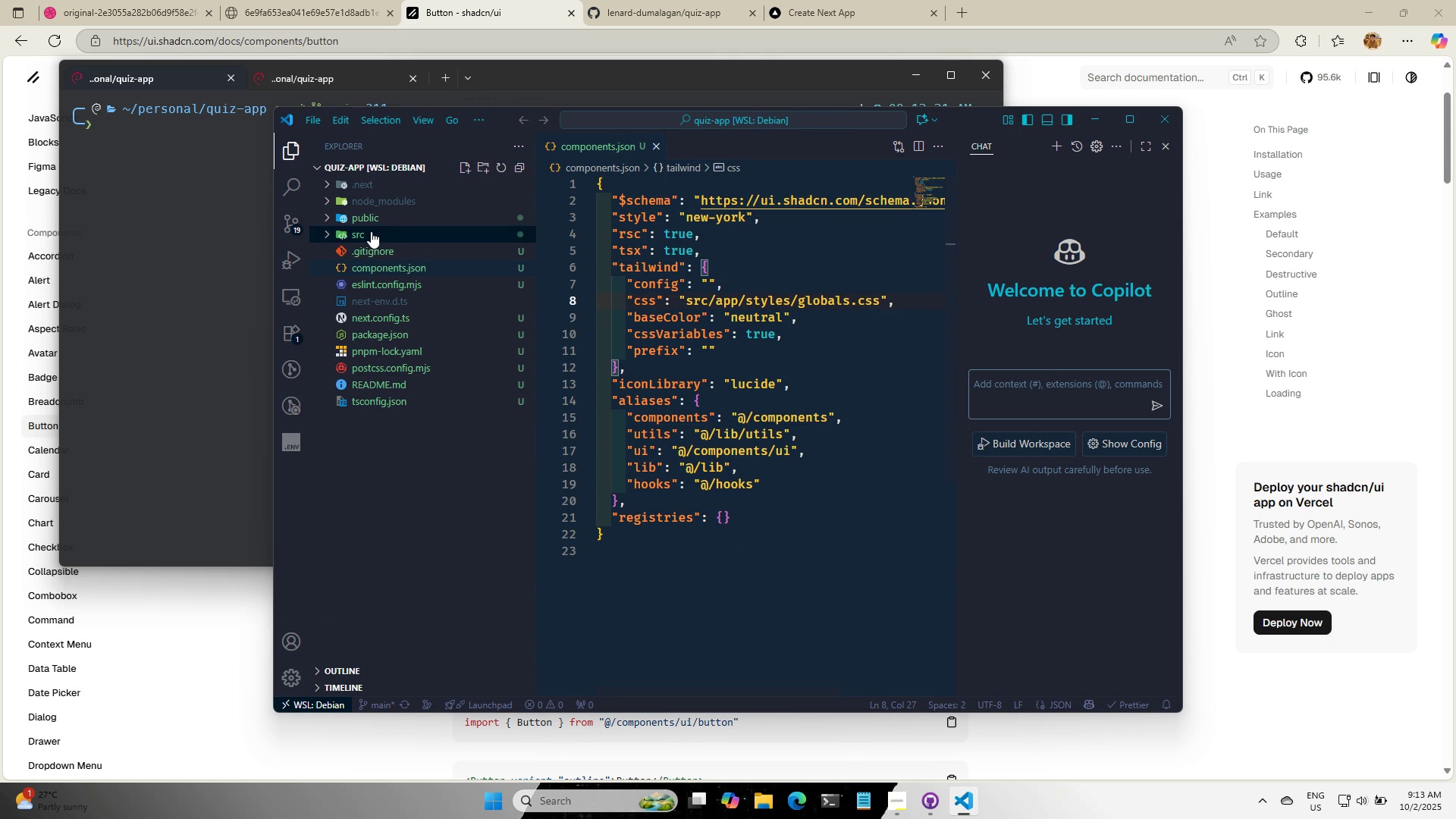 
left_click([371, 231])
 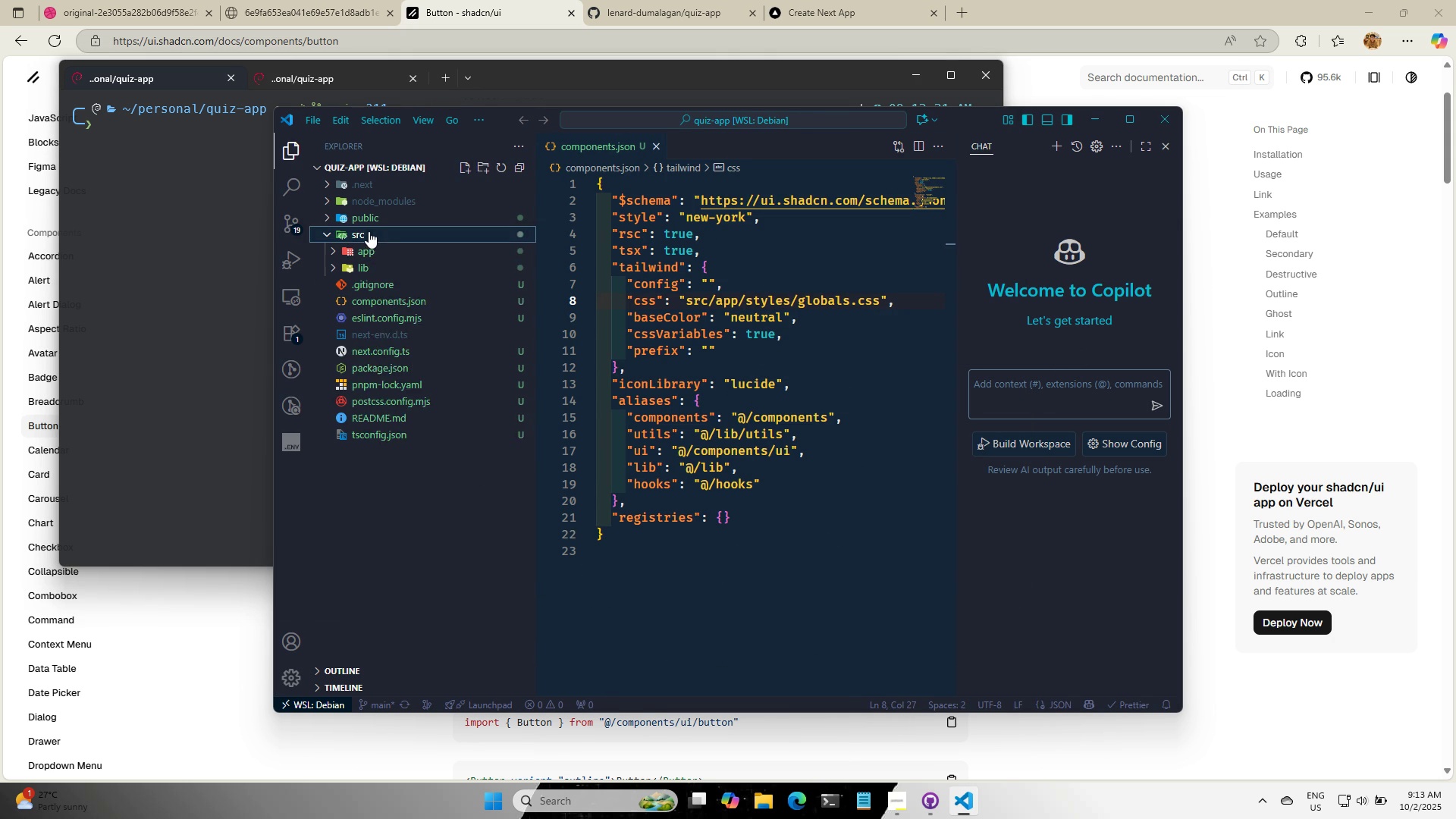 
right_click([369, 231])
 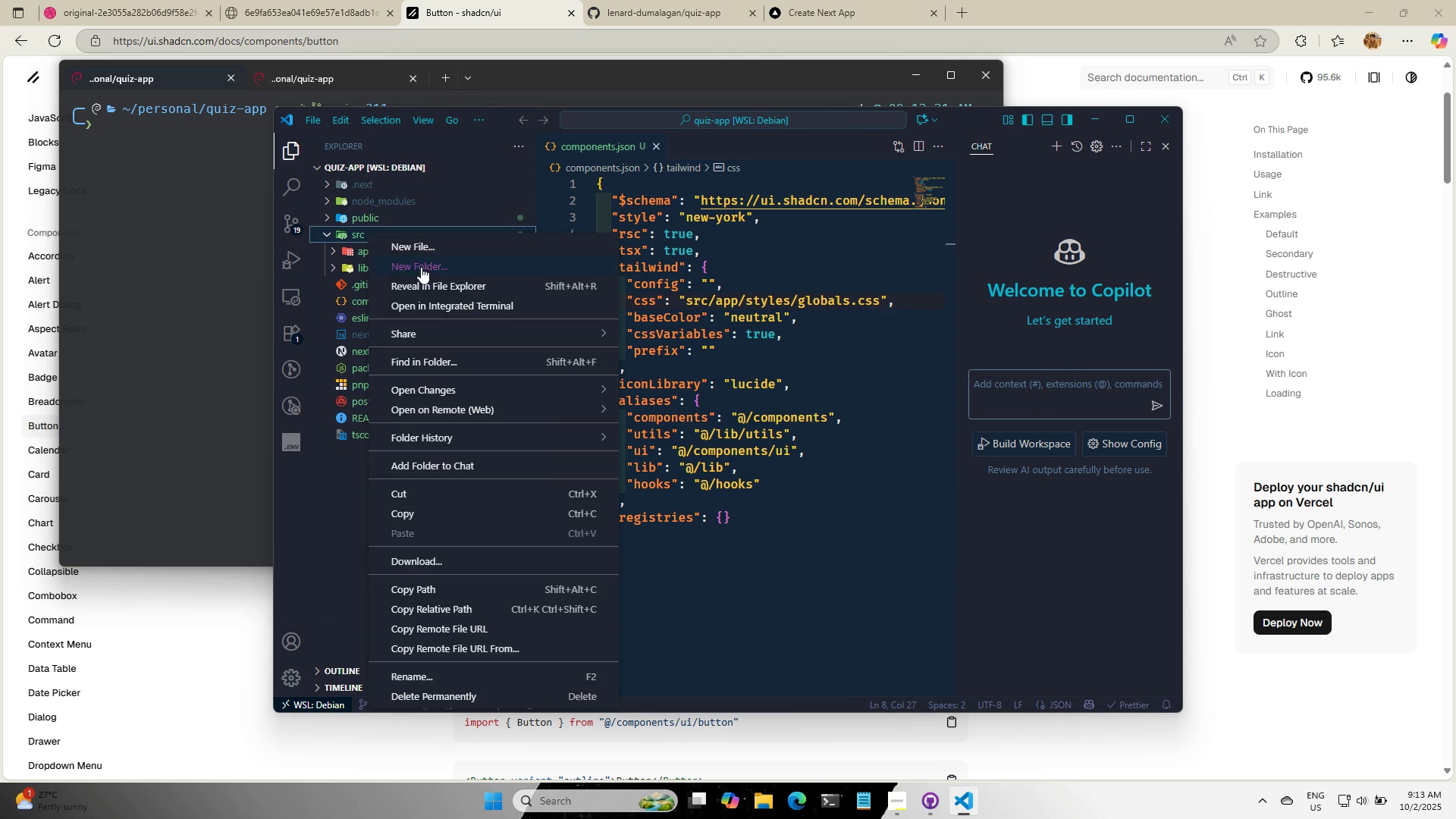 
left_click([421, 267])
 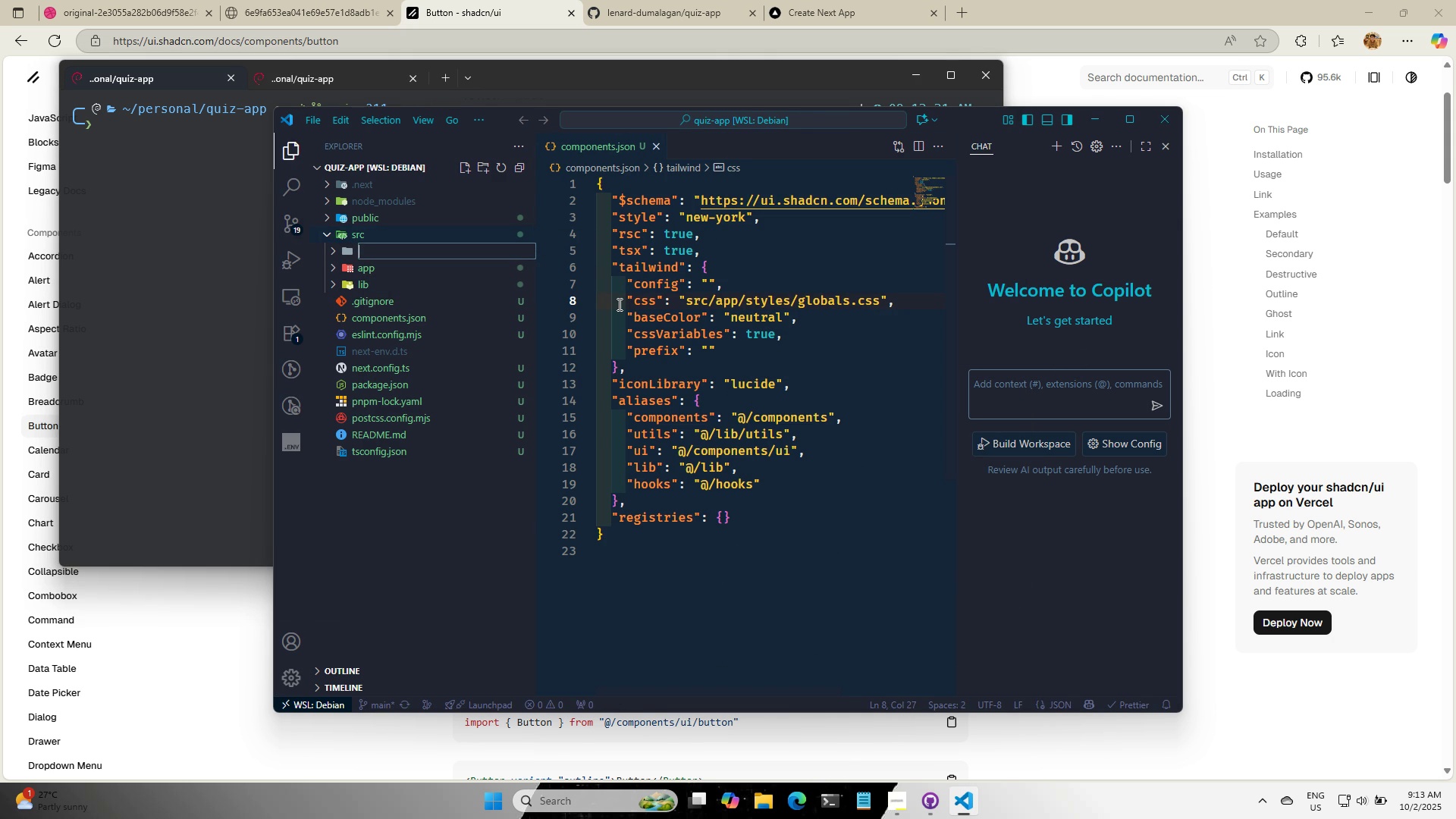 
type(styles)
 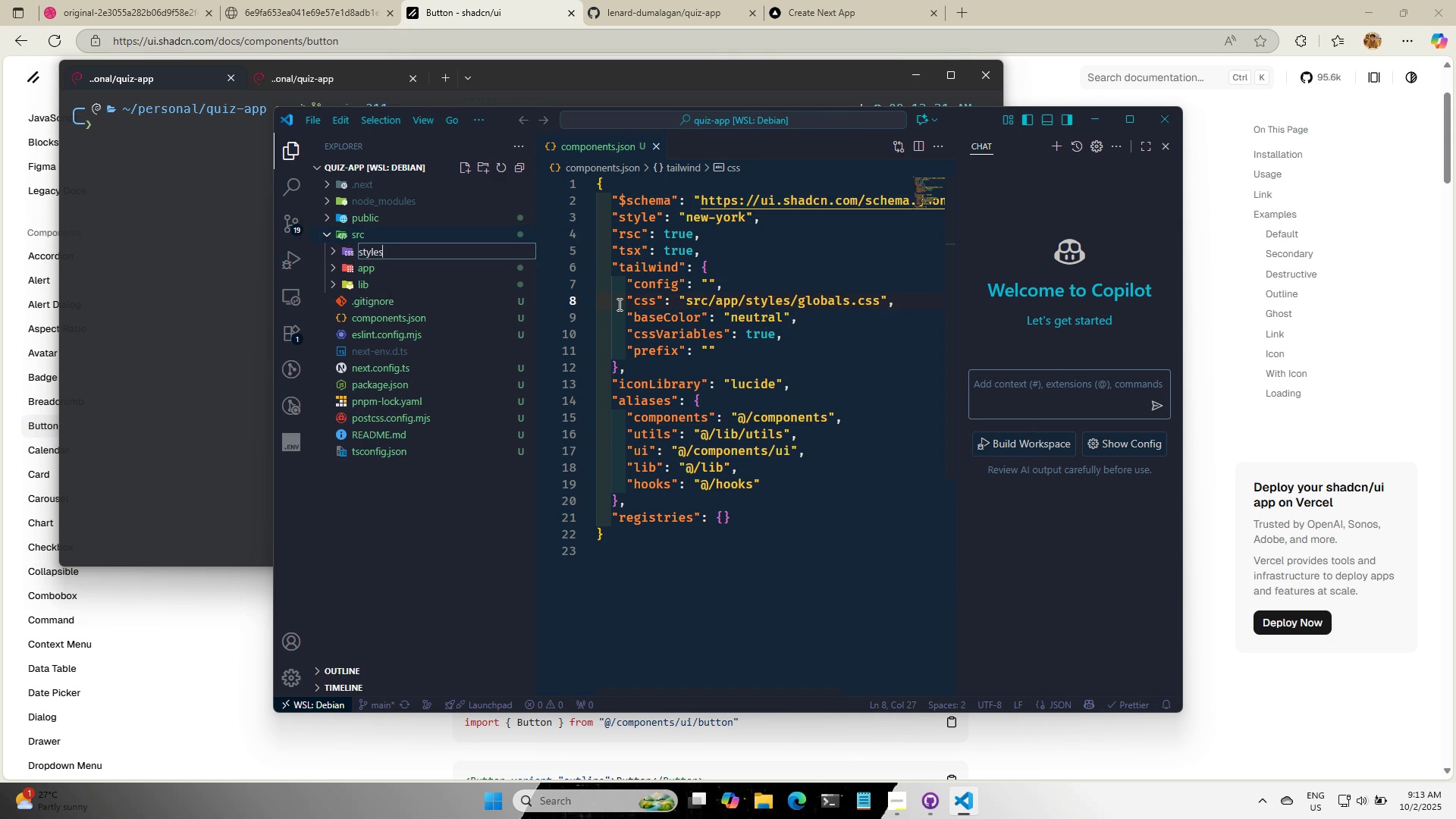 
key(Enter)
 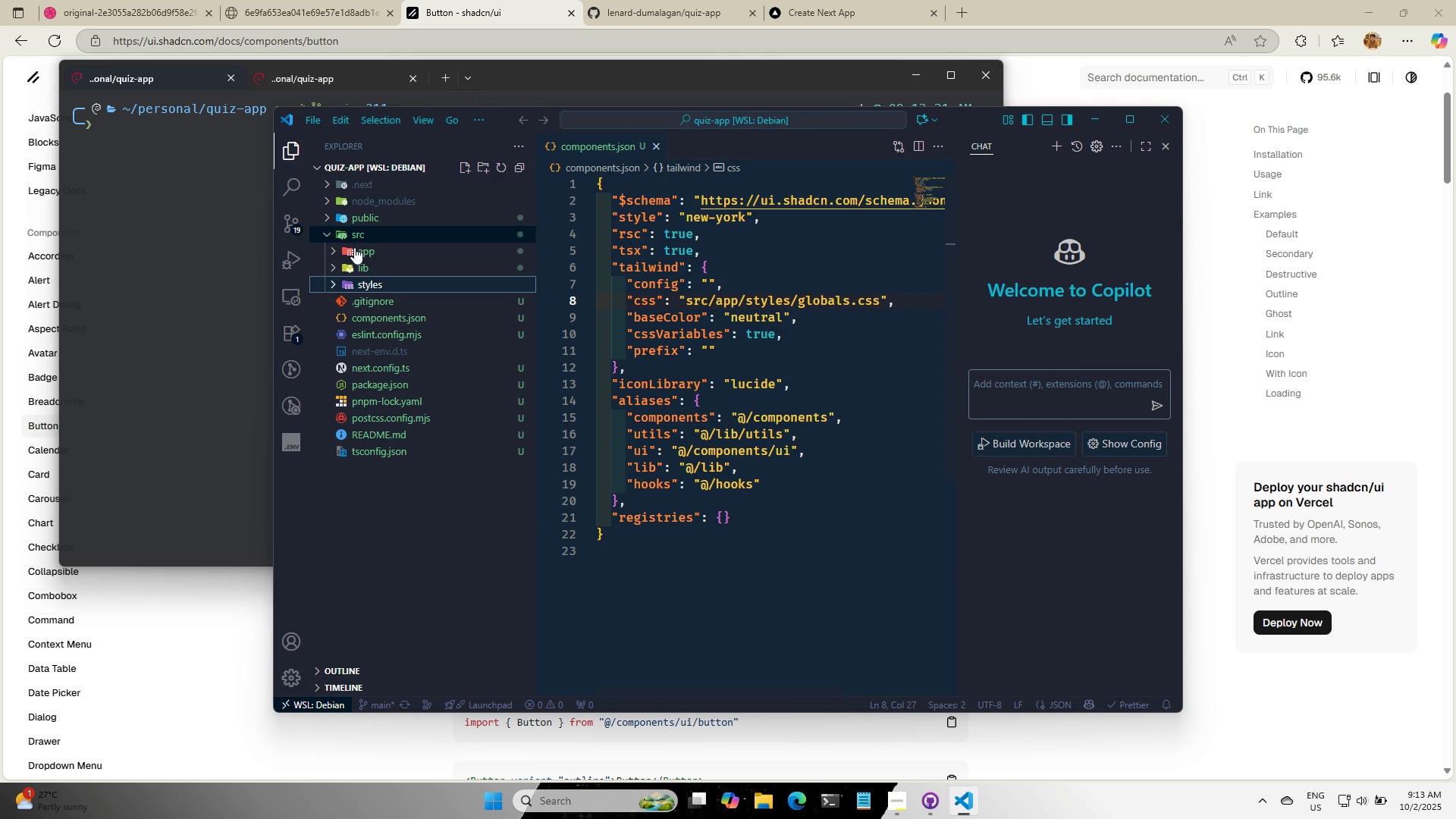 
left_click([376, 253])
 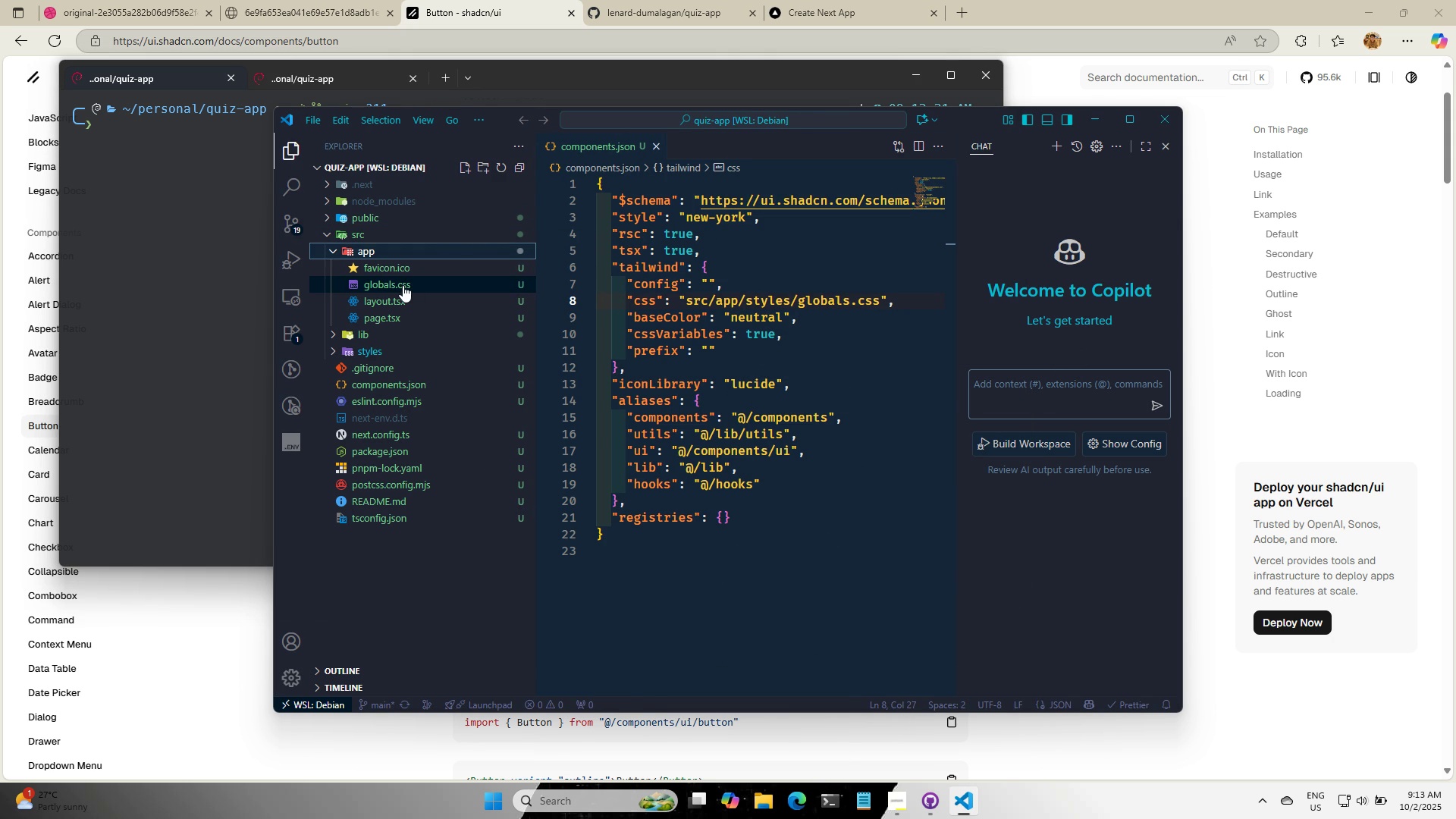 
right_click([403, 285])
 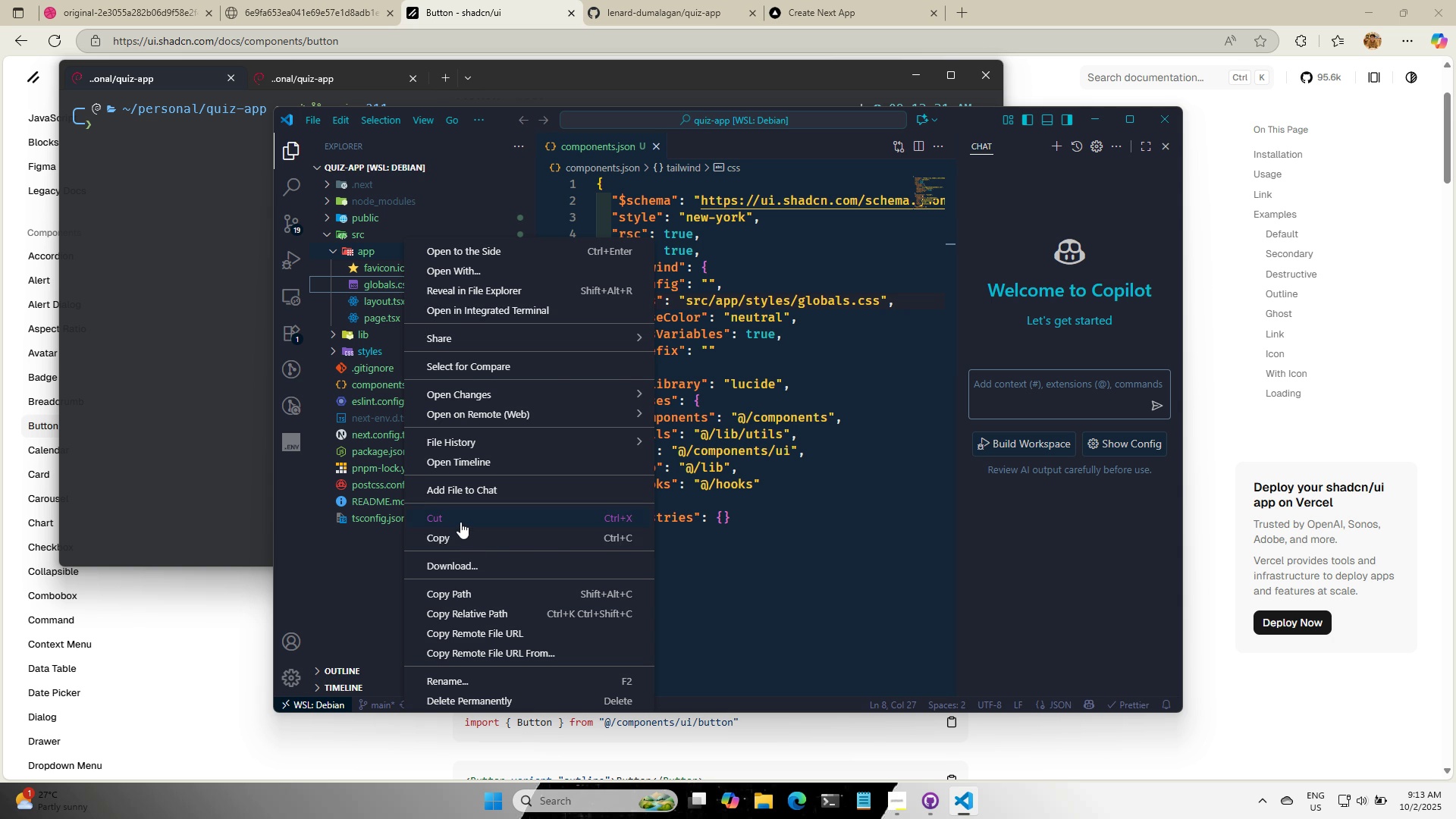 
left_click([850, 584])